 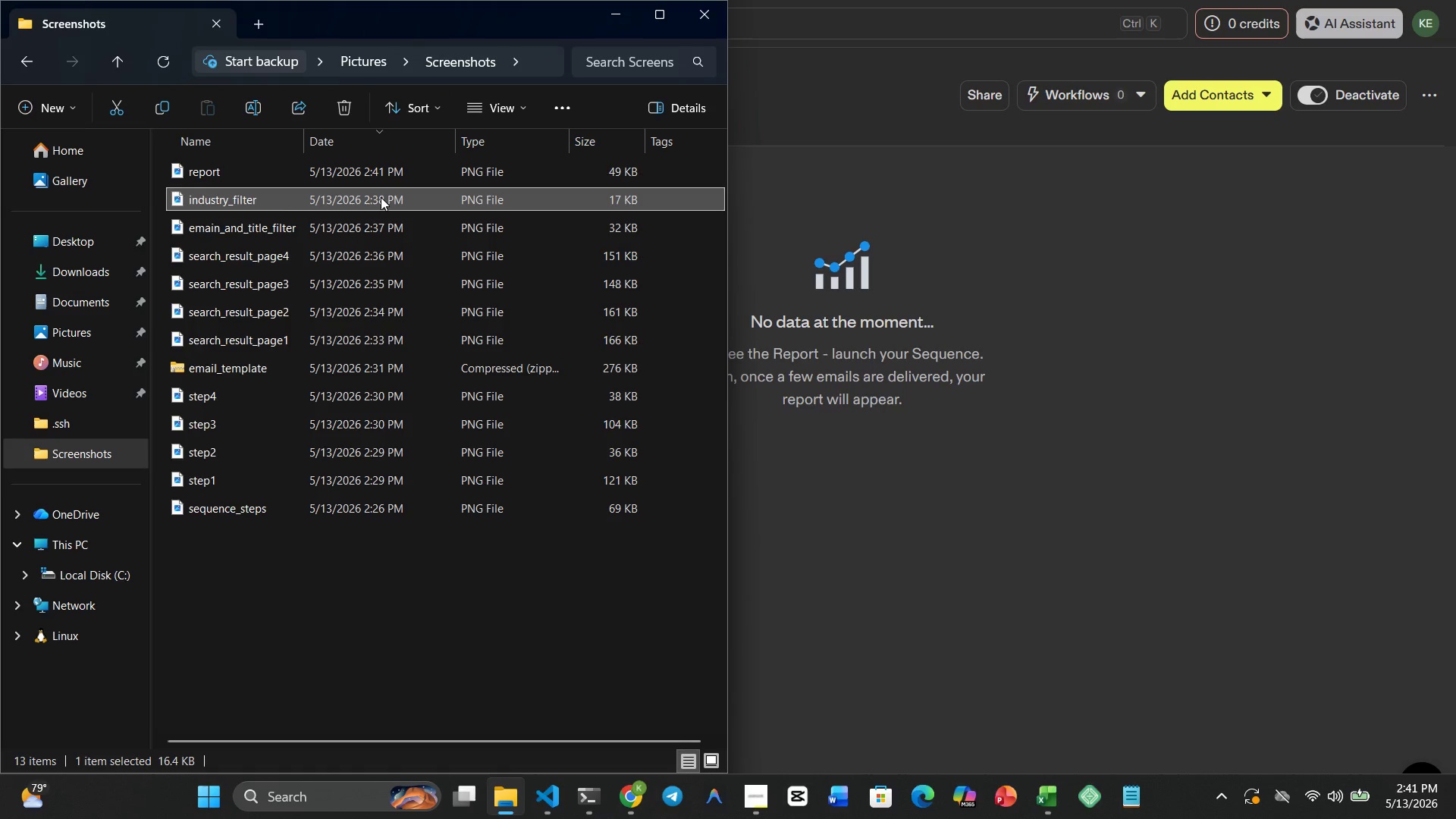 
key(Shift+ArrowDown)
 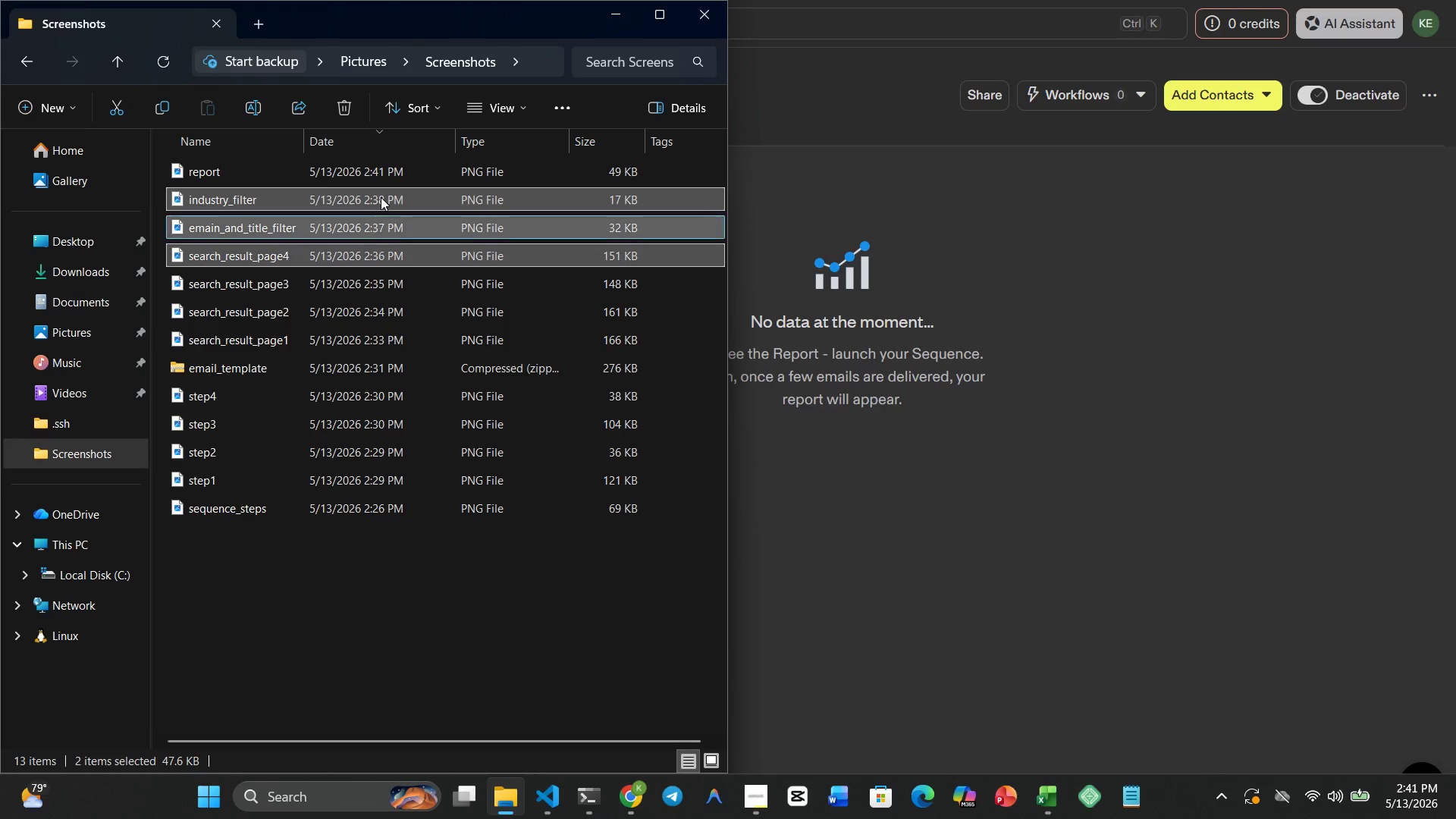 
key(Shift+ArrowDown)
 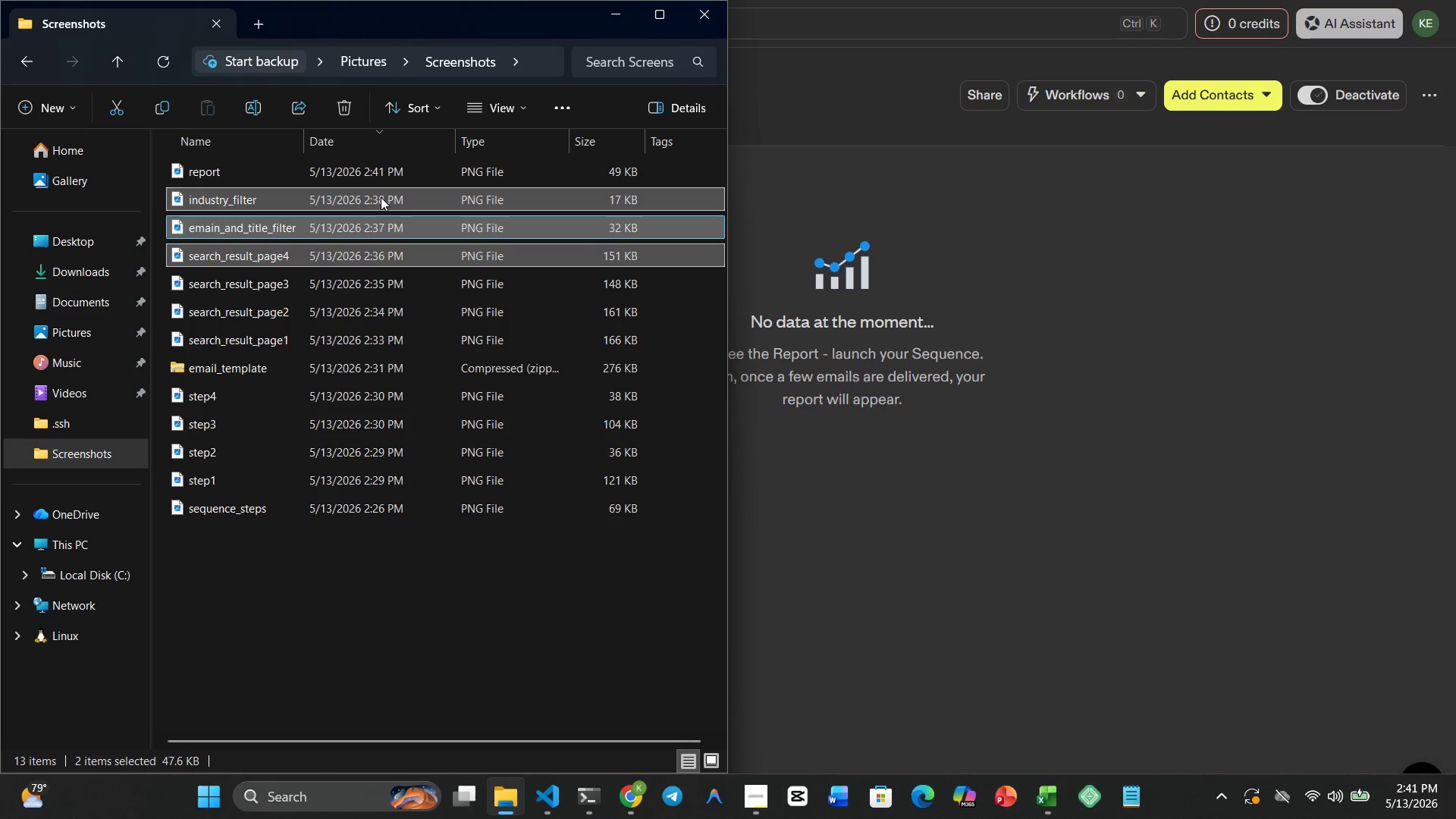 
key(Shift+ArrowDown)
 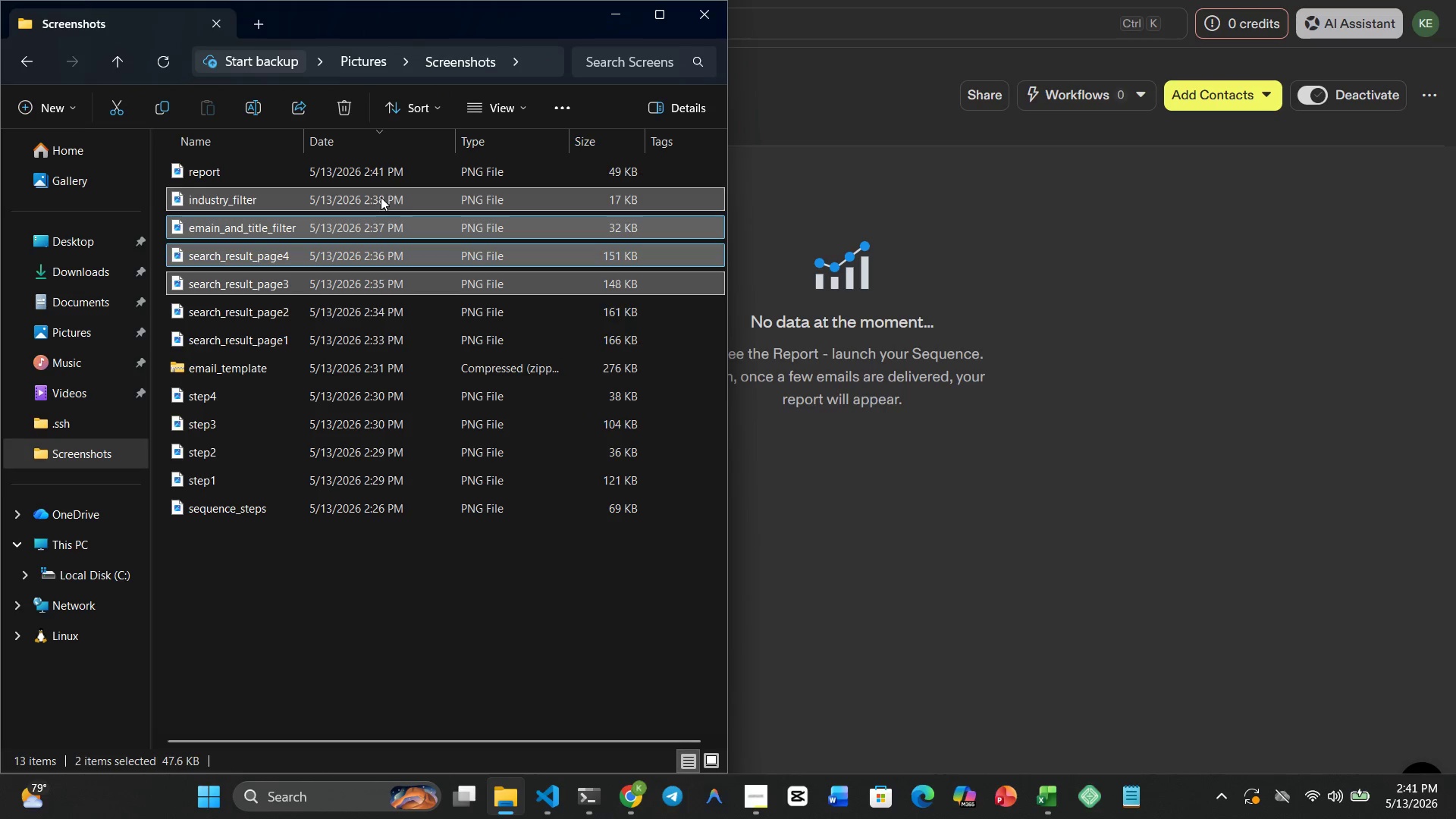 
key(Shift+ArrowDown)
 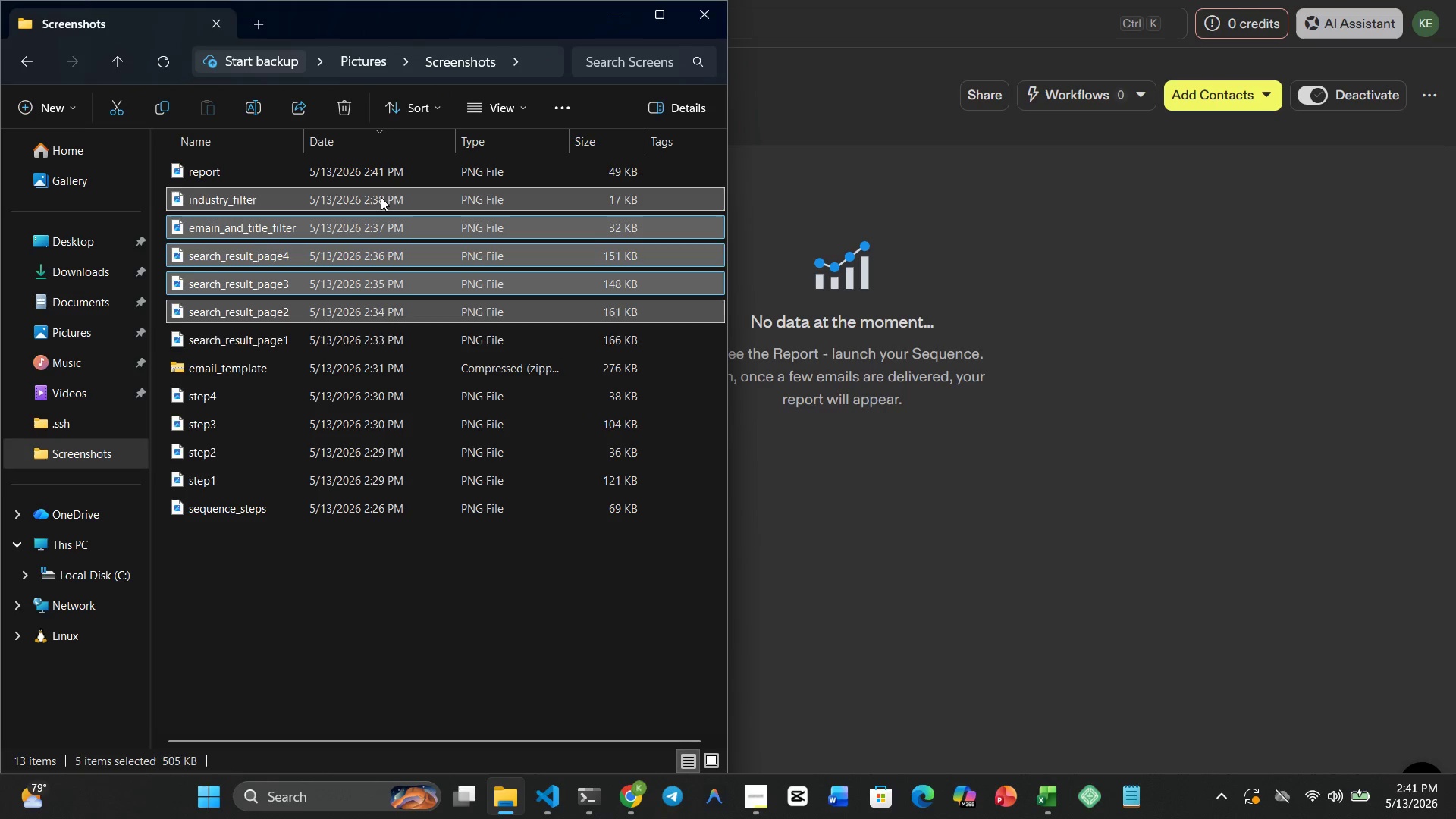 
key(Shift+ArrowDown)
 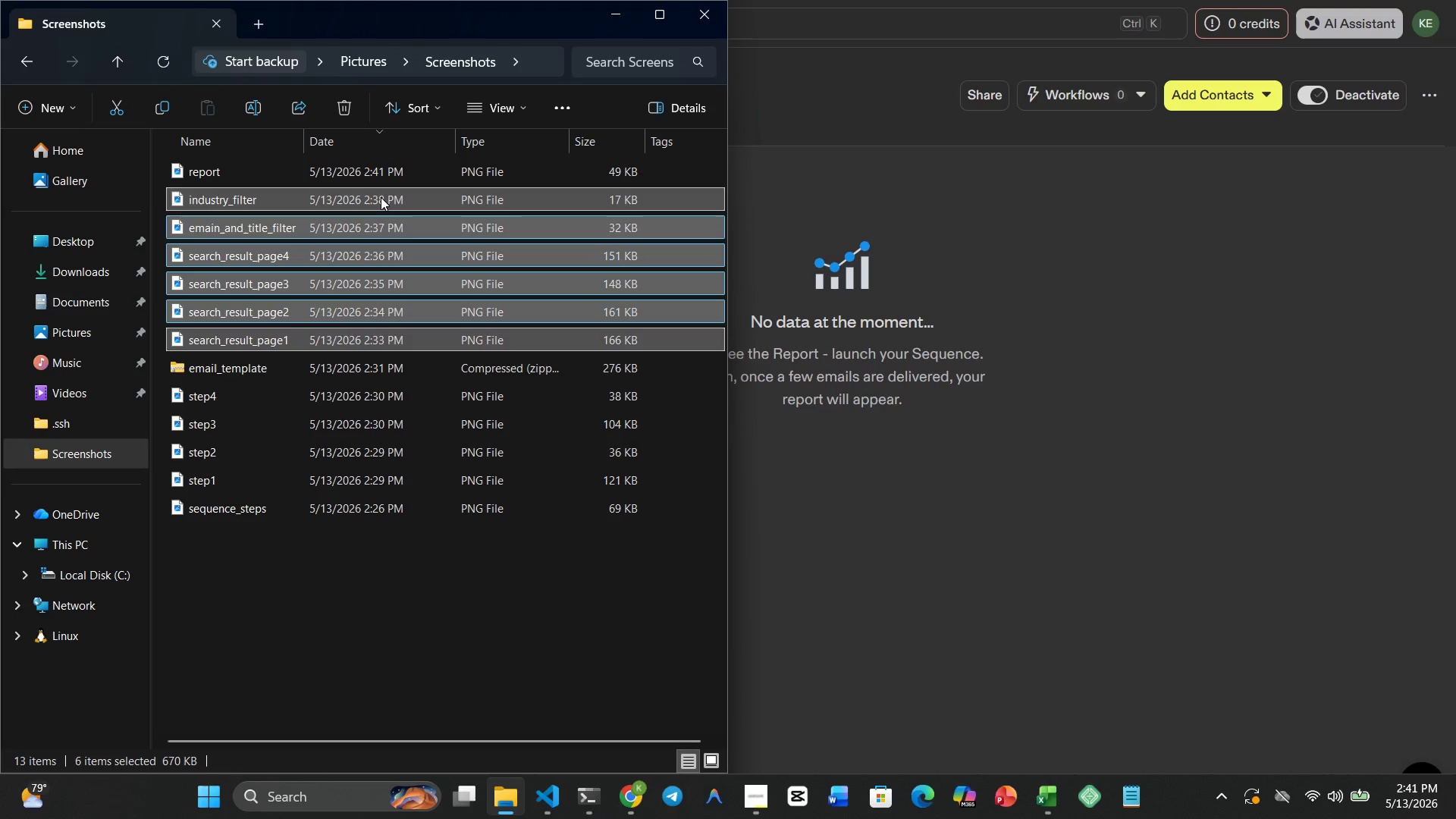 
right_click([381, 197])
 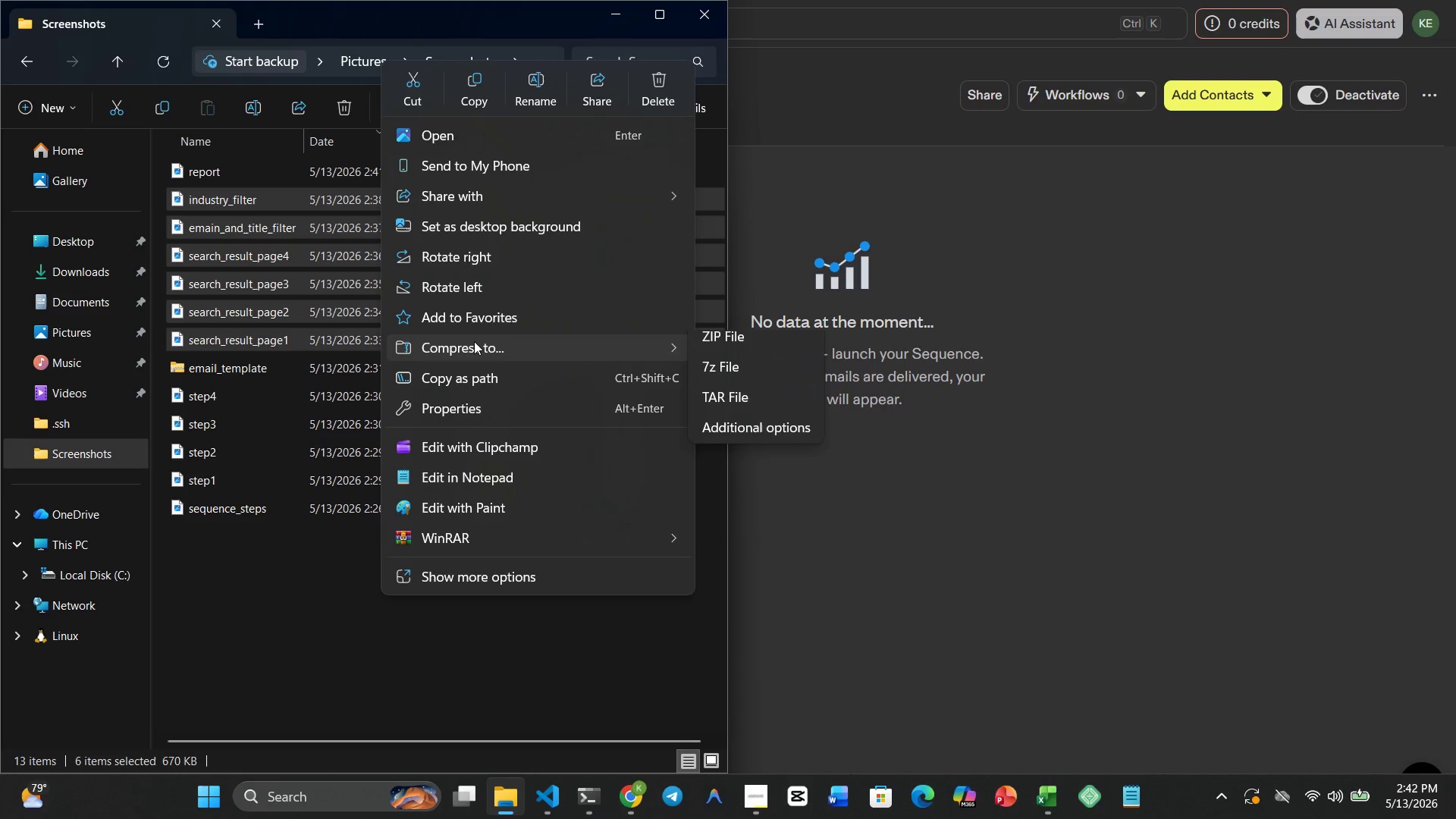 
left_click([746, 350])
 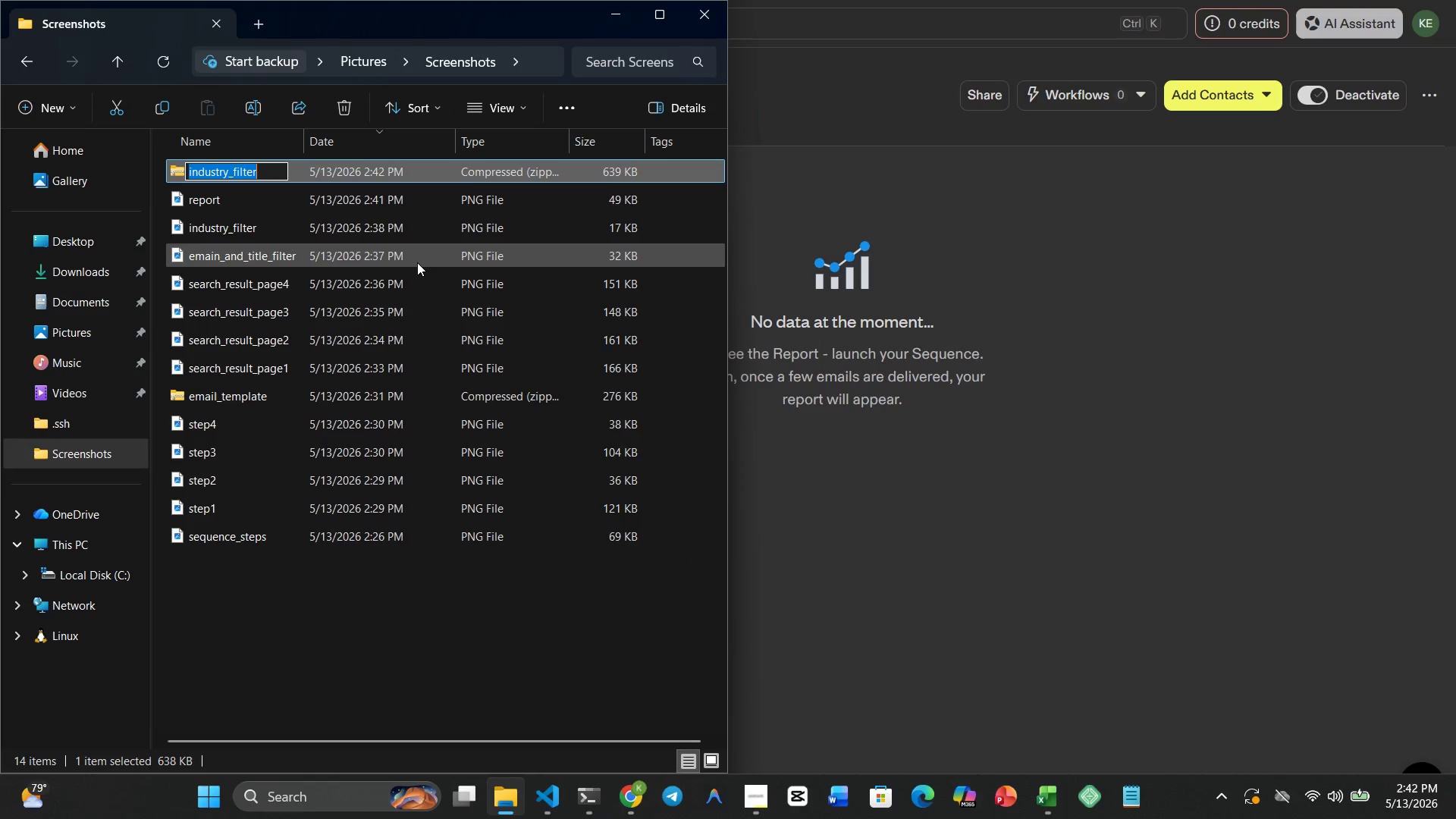 
wait(5.69)
 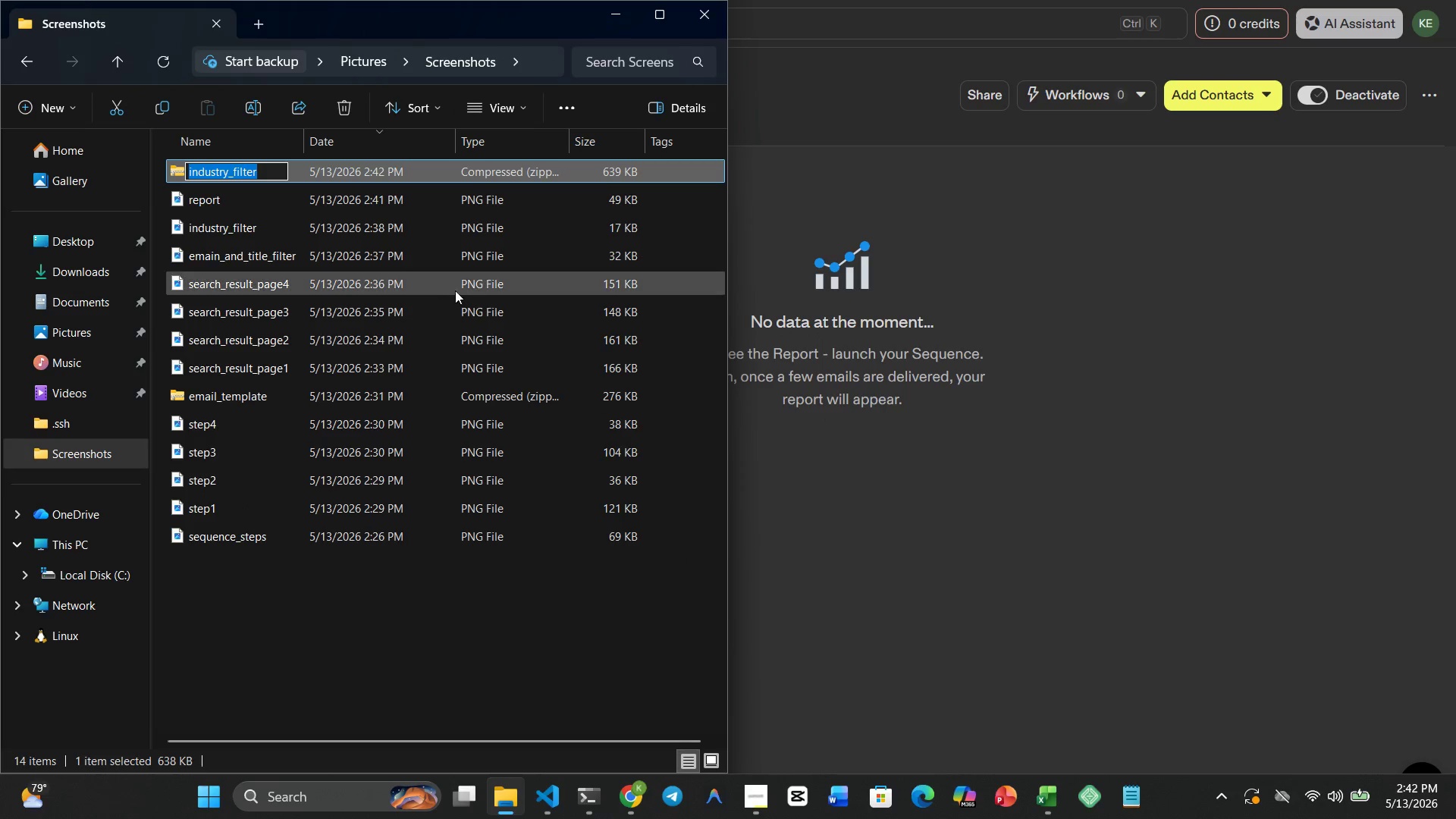 
type(search_result)
 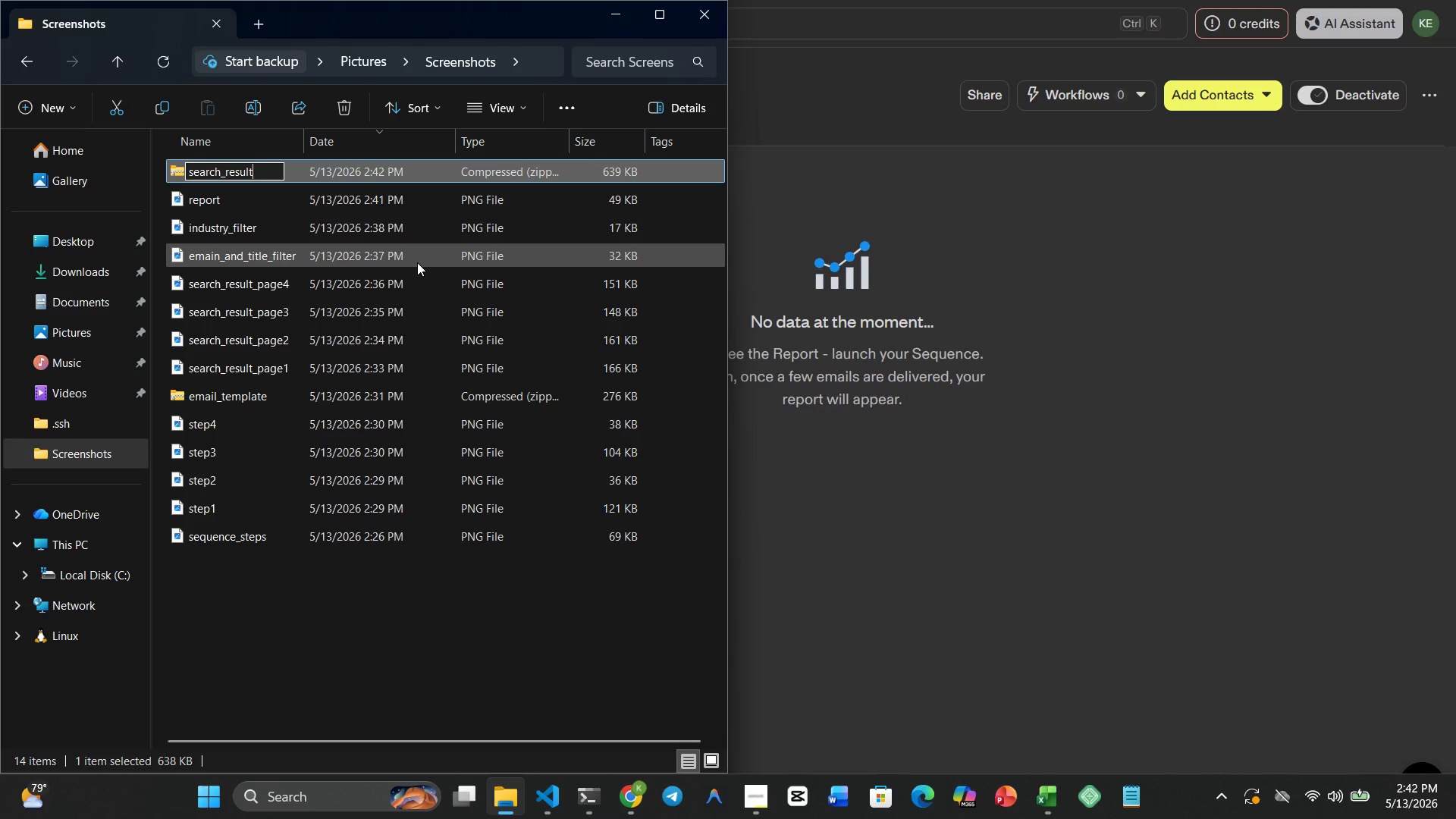 
key(Enter)
 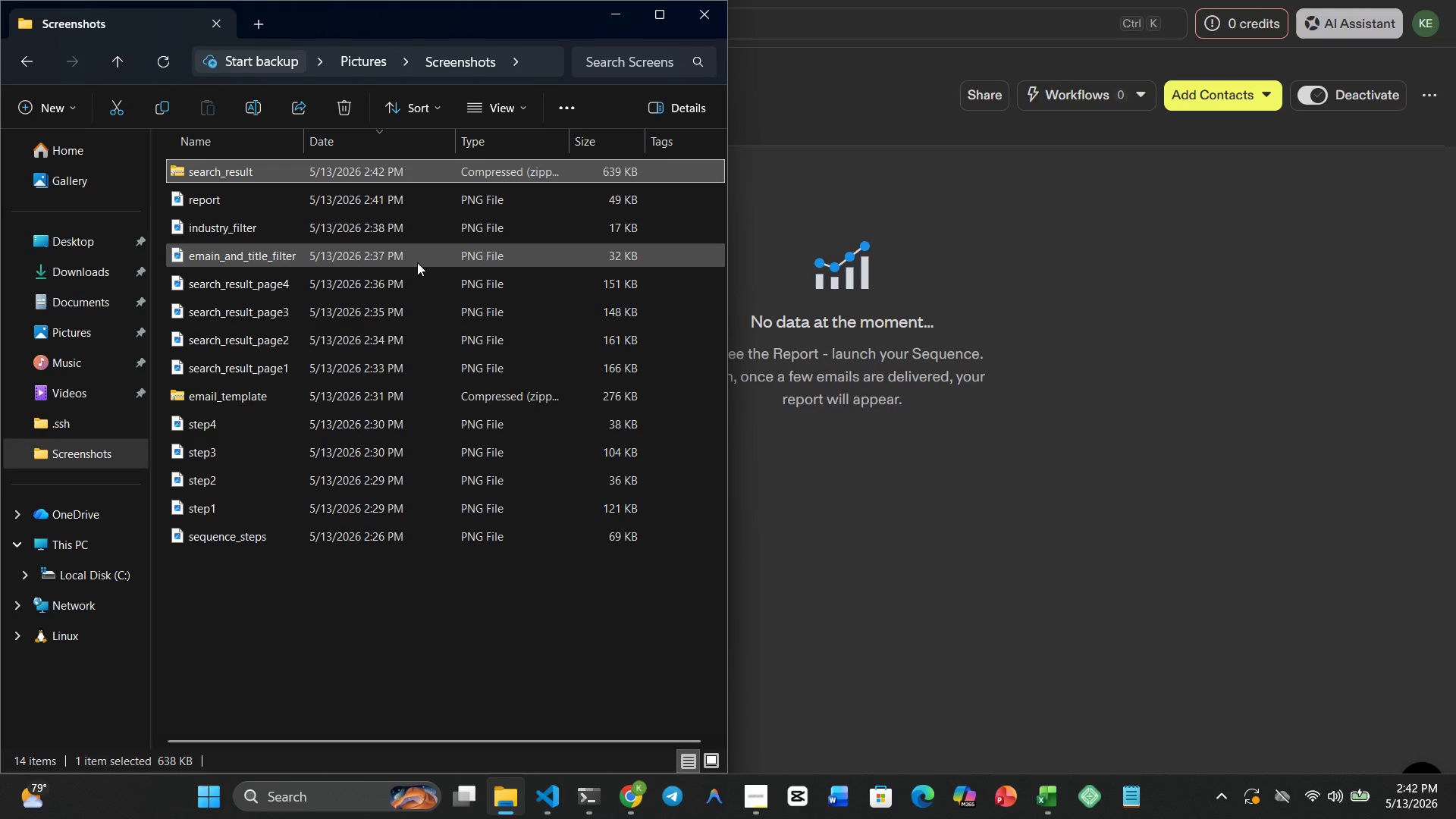 
wait(11.36)
 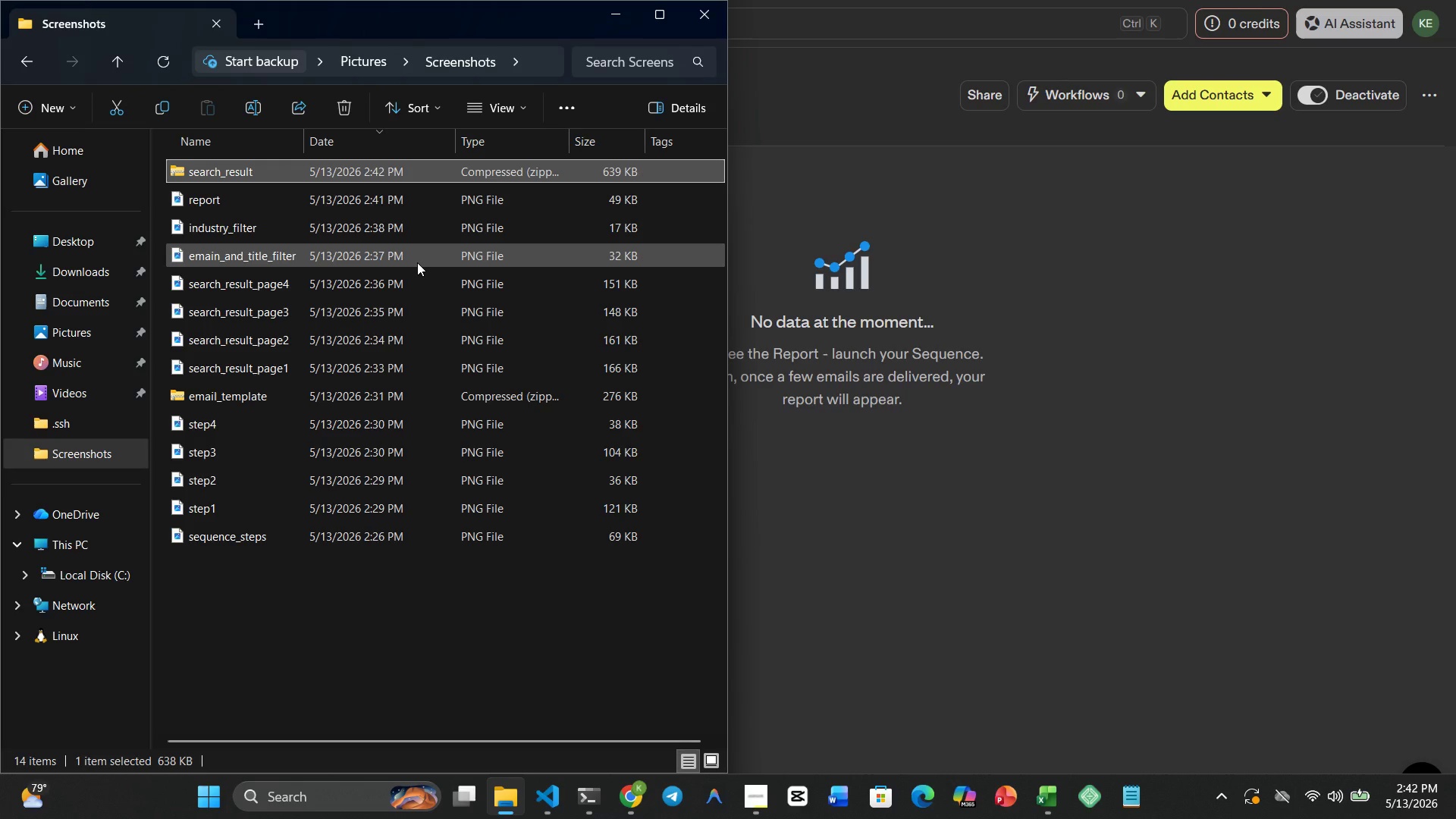 
key(Meta+MetaLeft)
 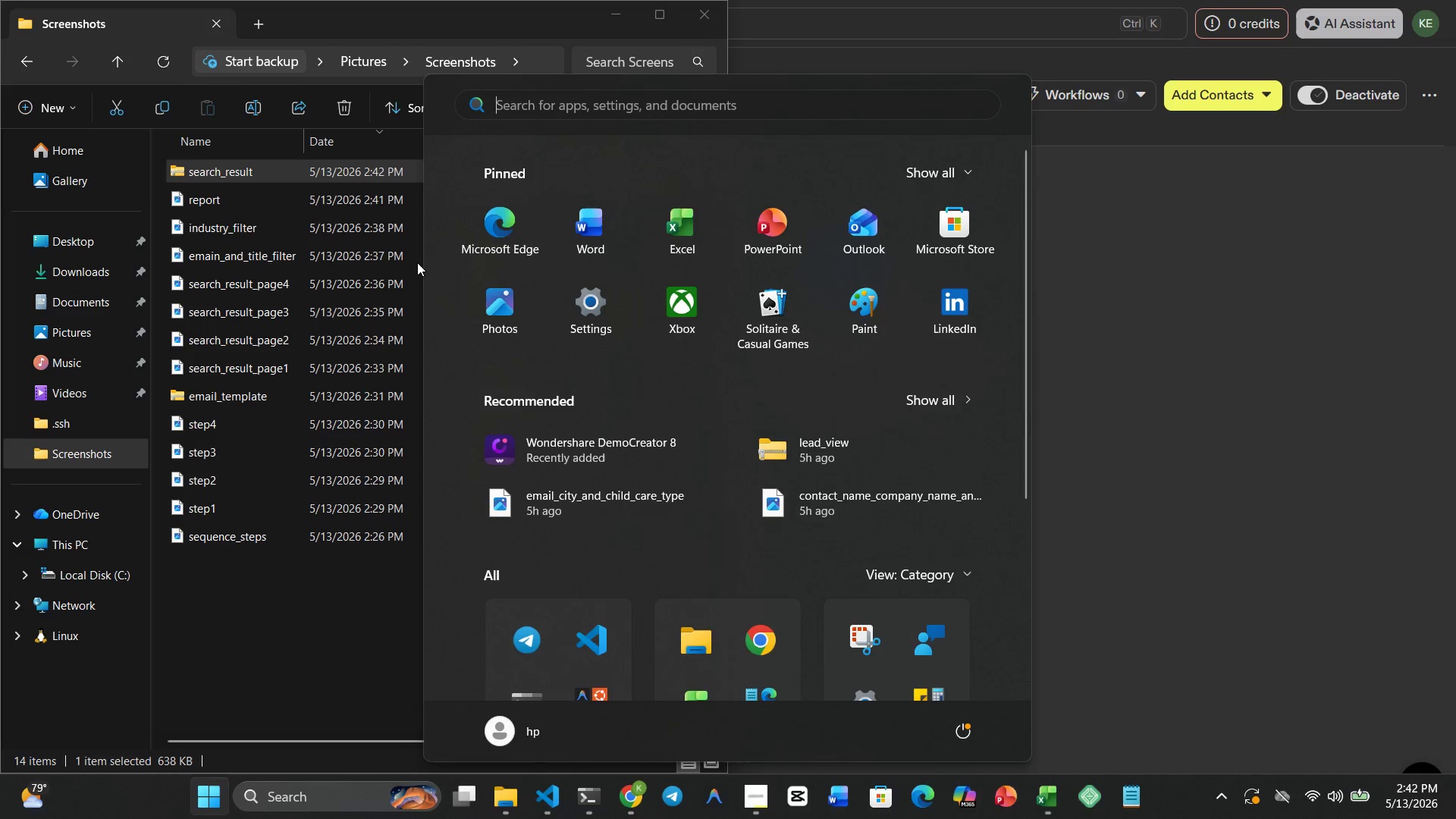 